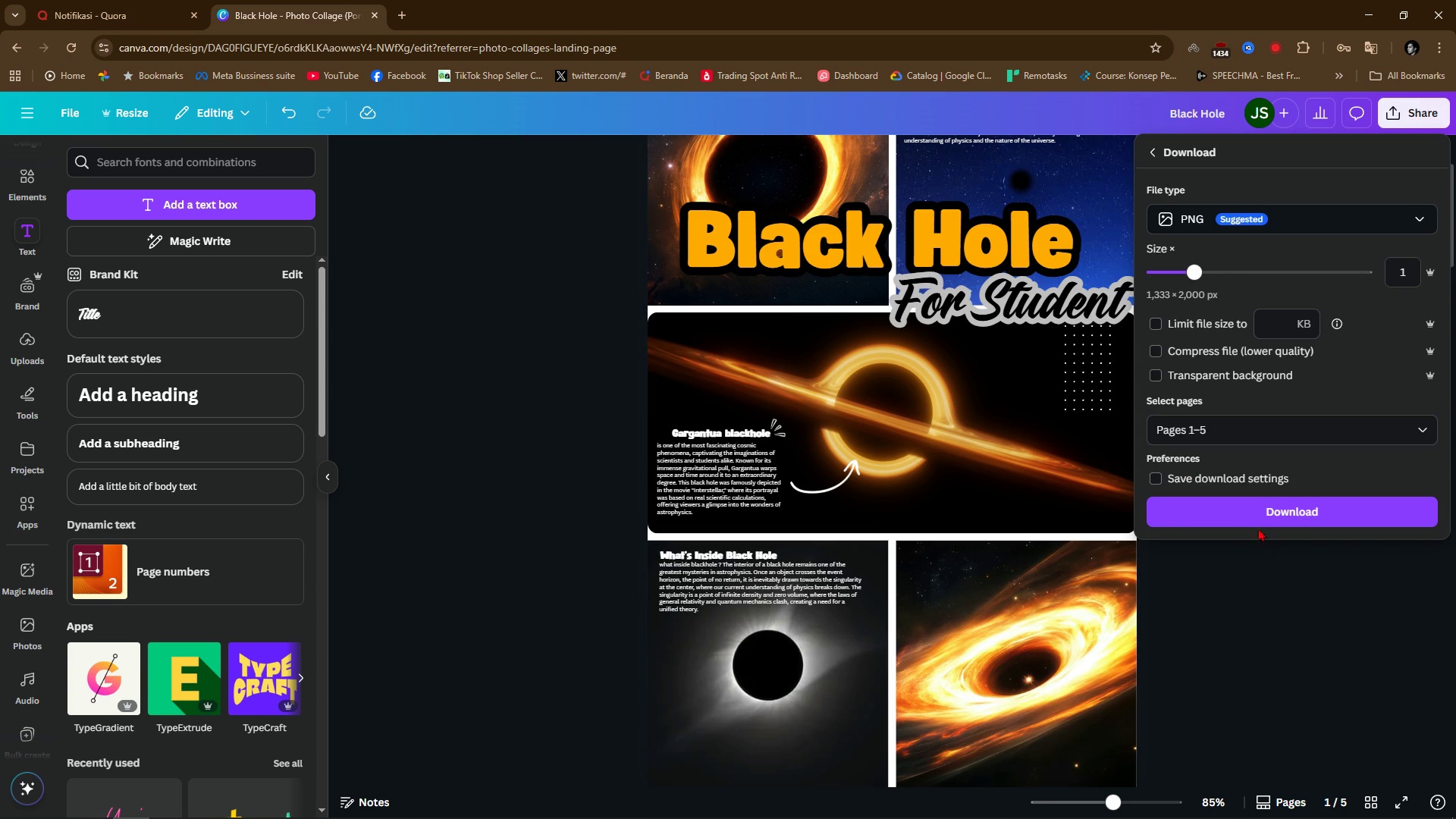 
wait(6.49)
 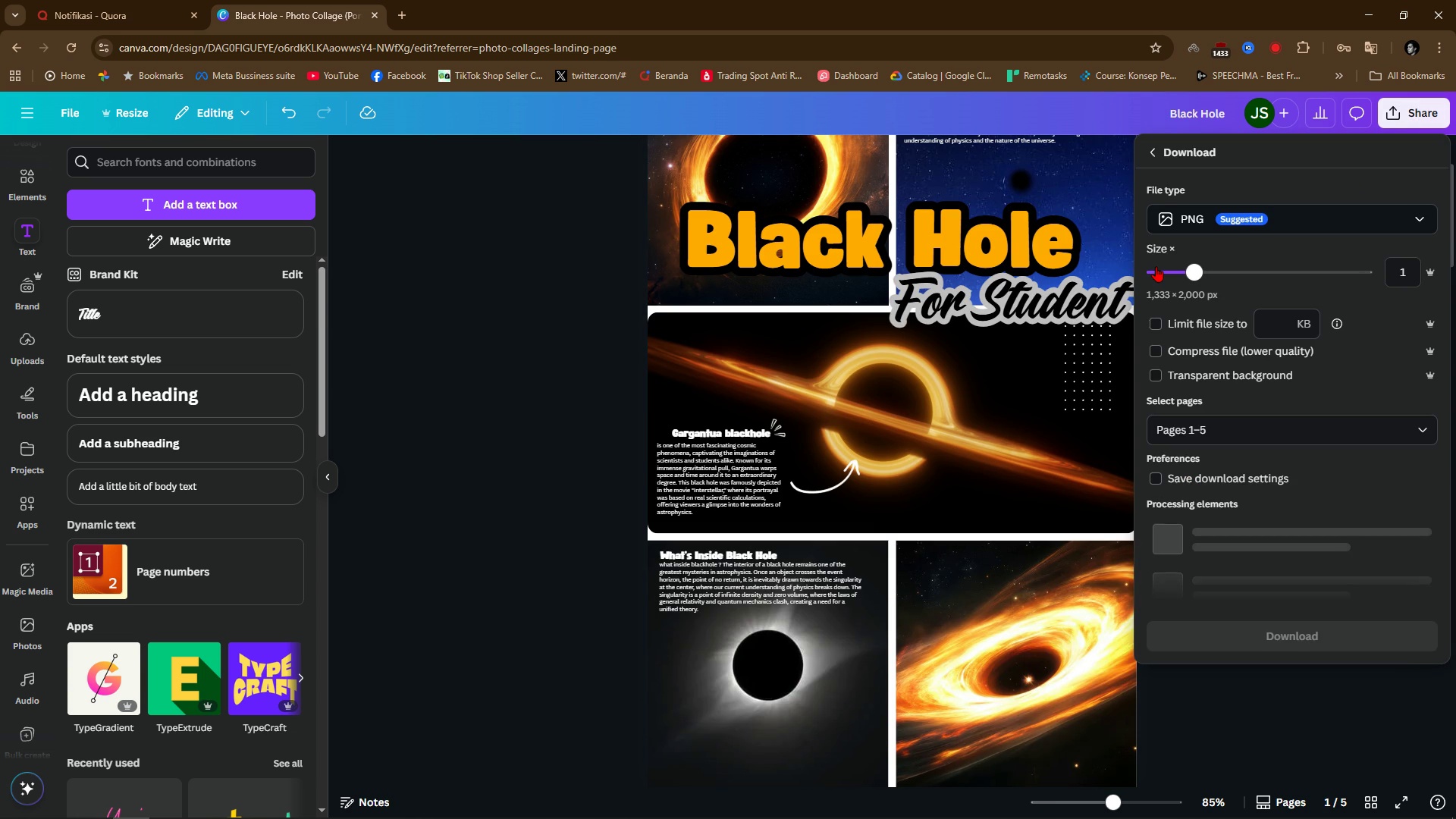 
left_click([1250, 511])
 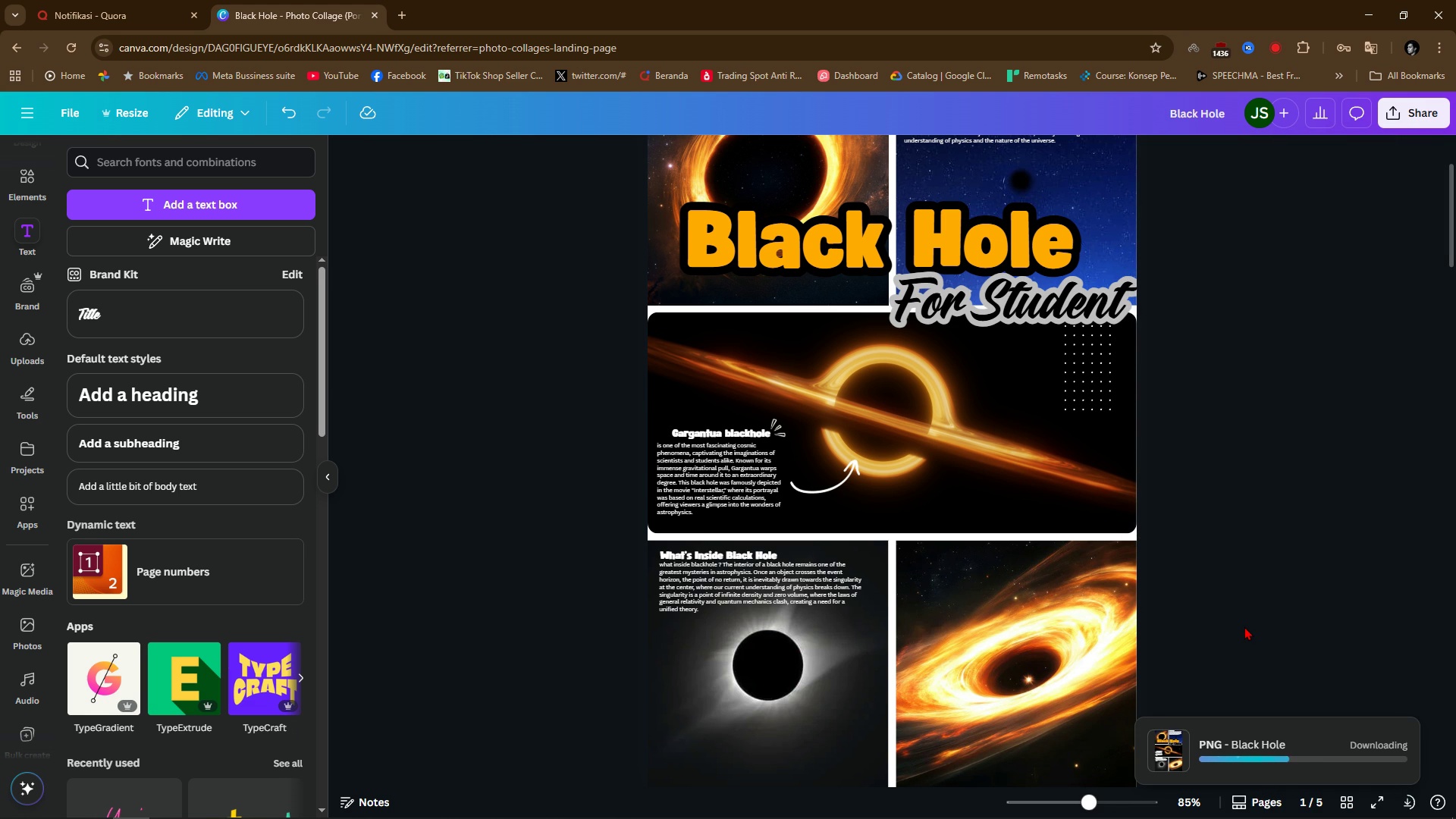 
wait(6.63)
 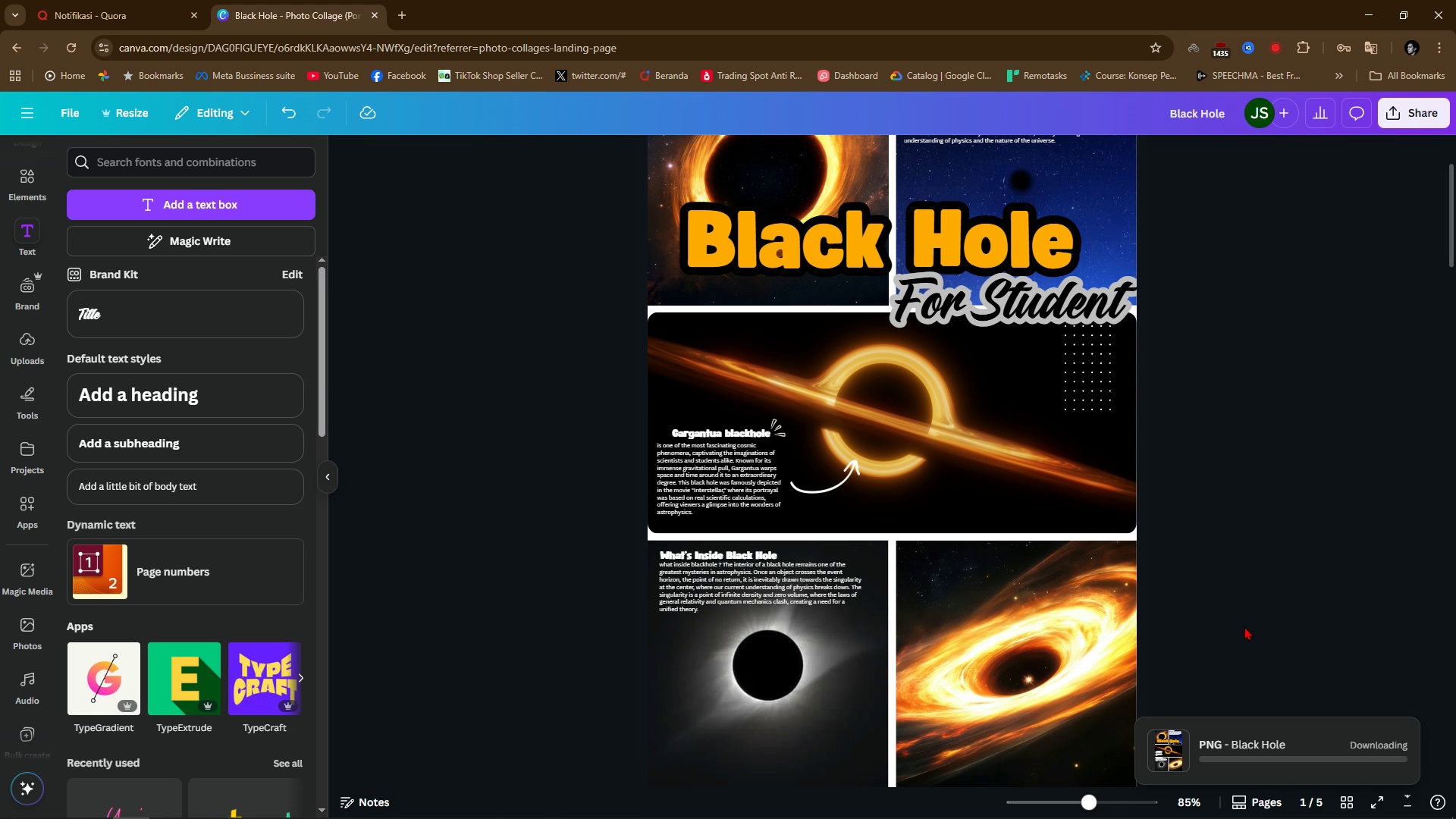 
key(Alt+AltLeft)
 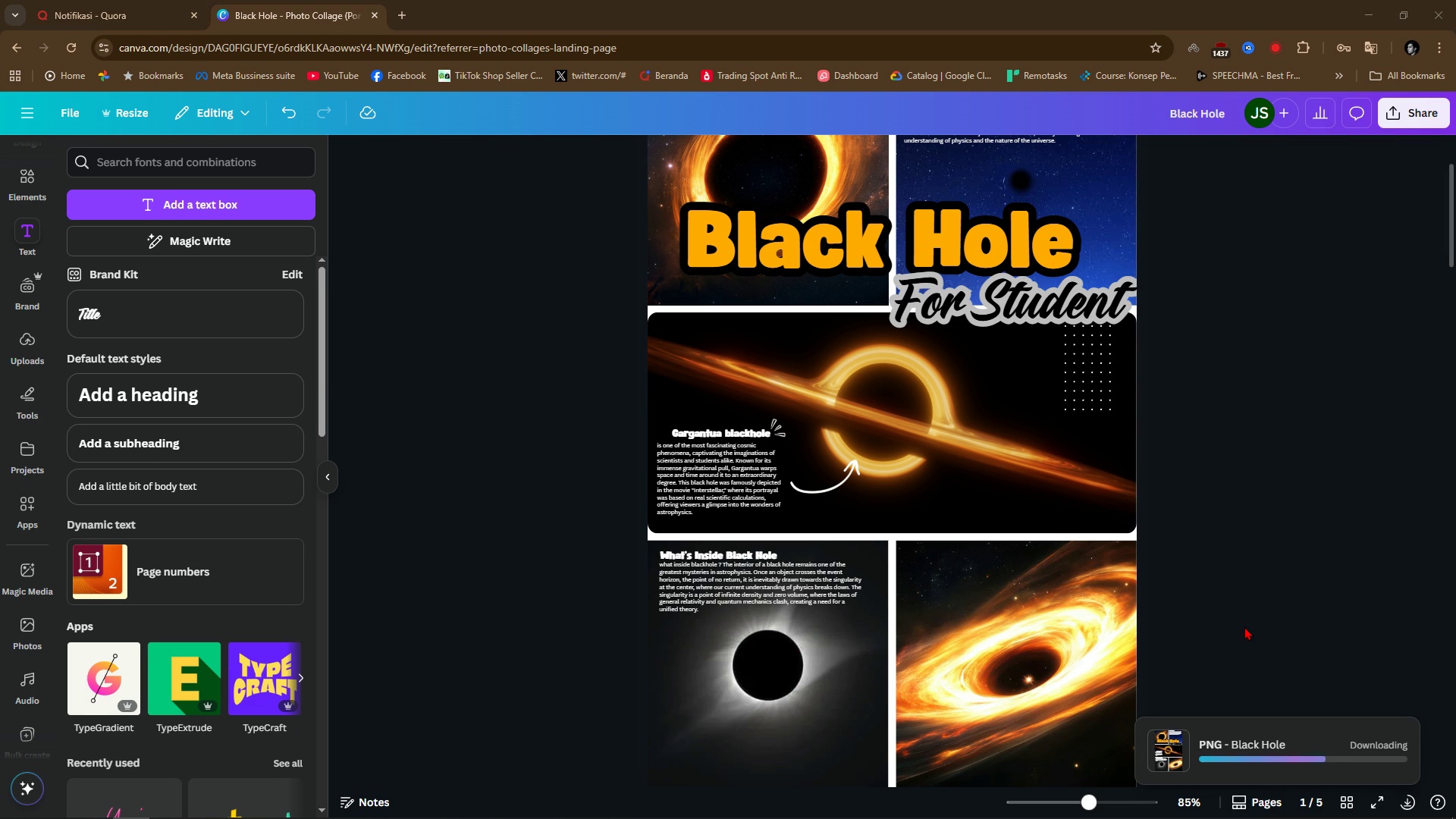 
key(Alt+Tab)
 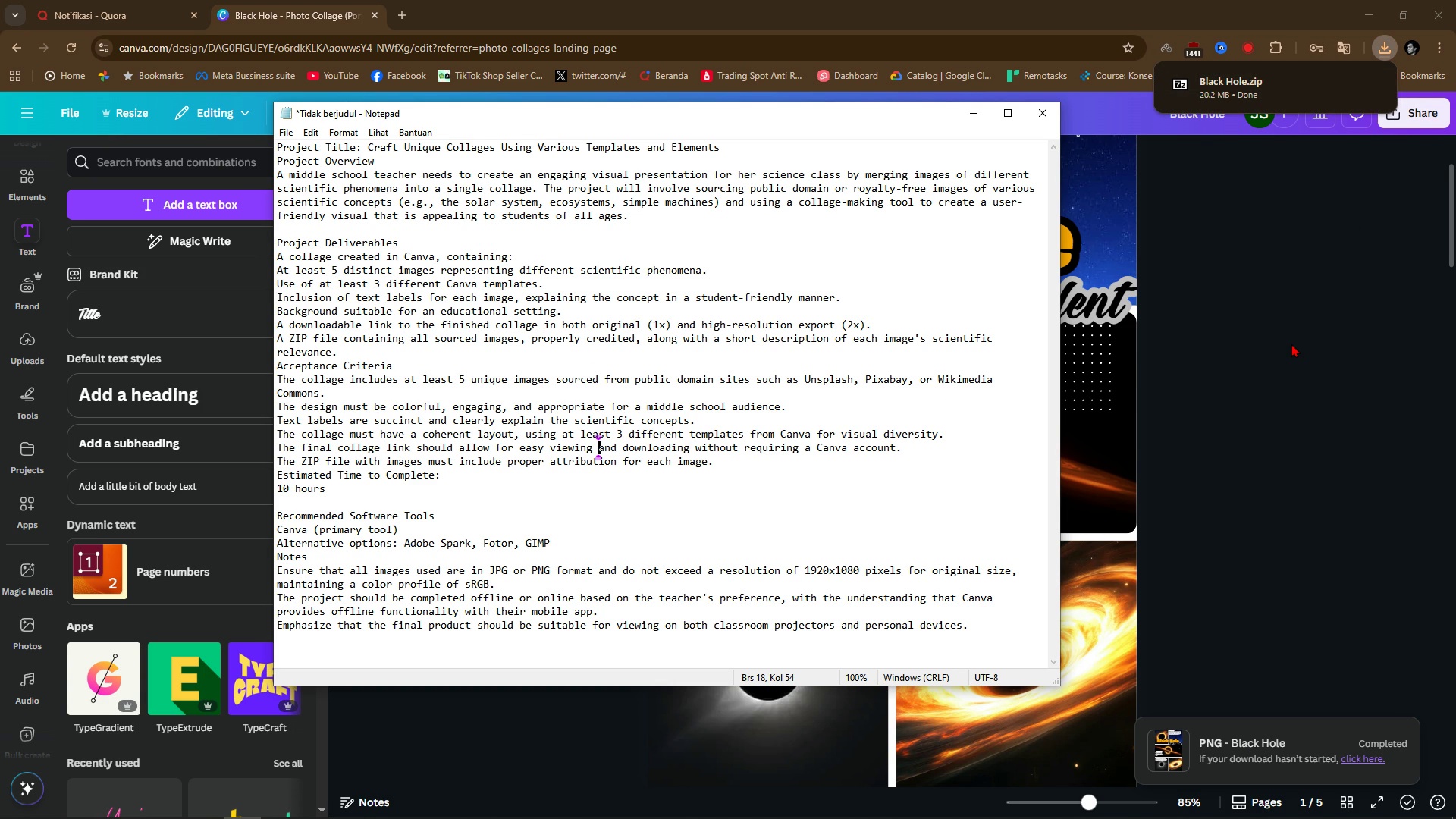 
wait(30.03)
 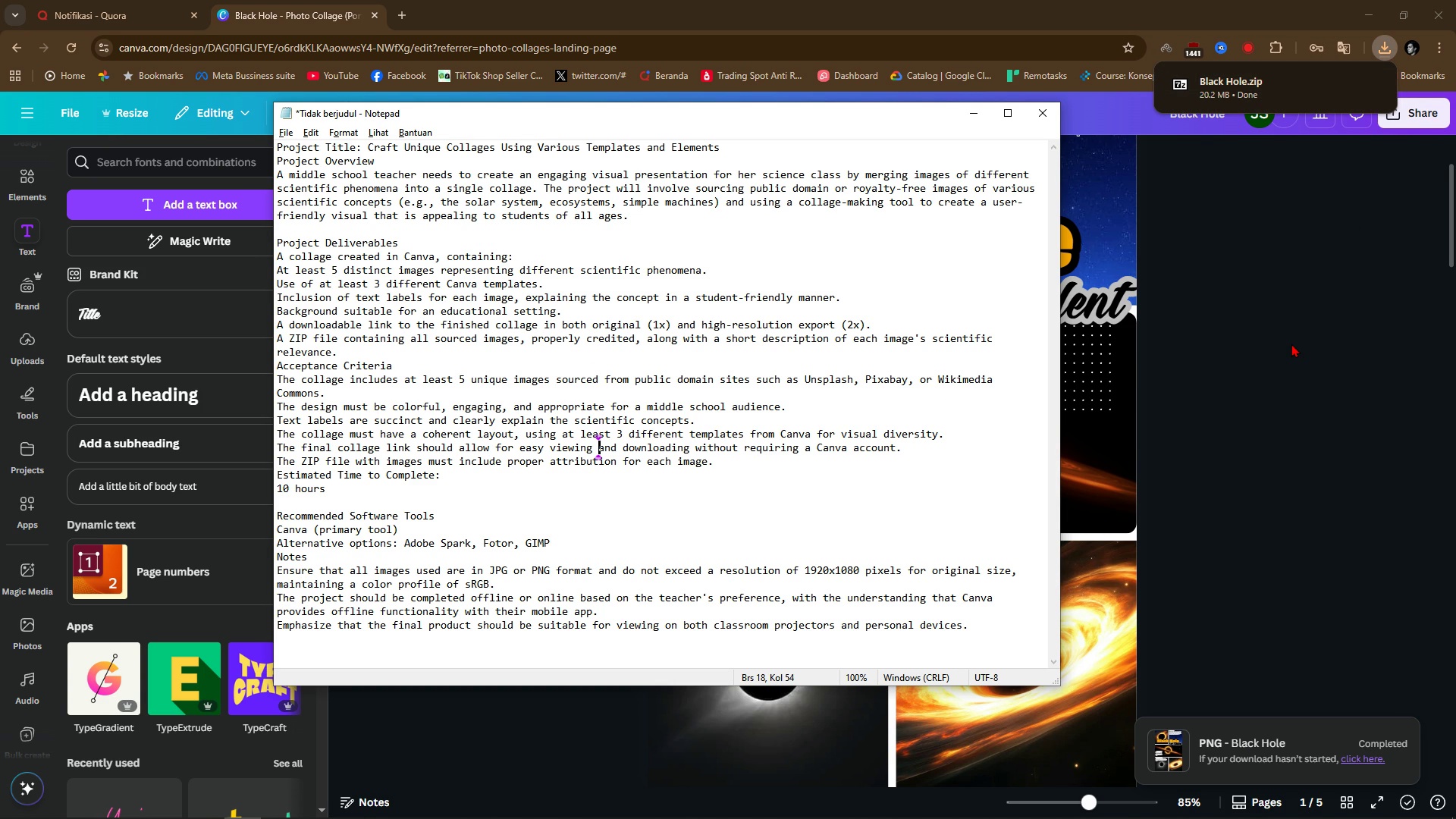 
left_click([1272, 285])
 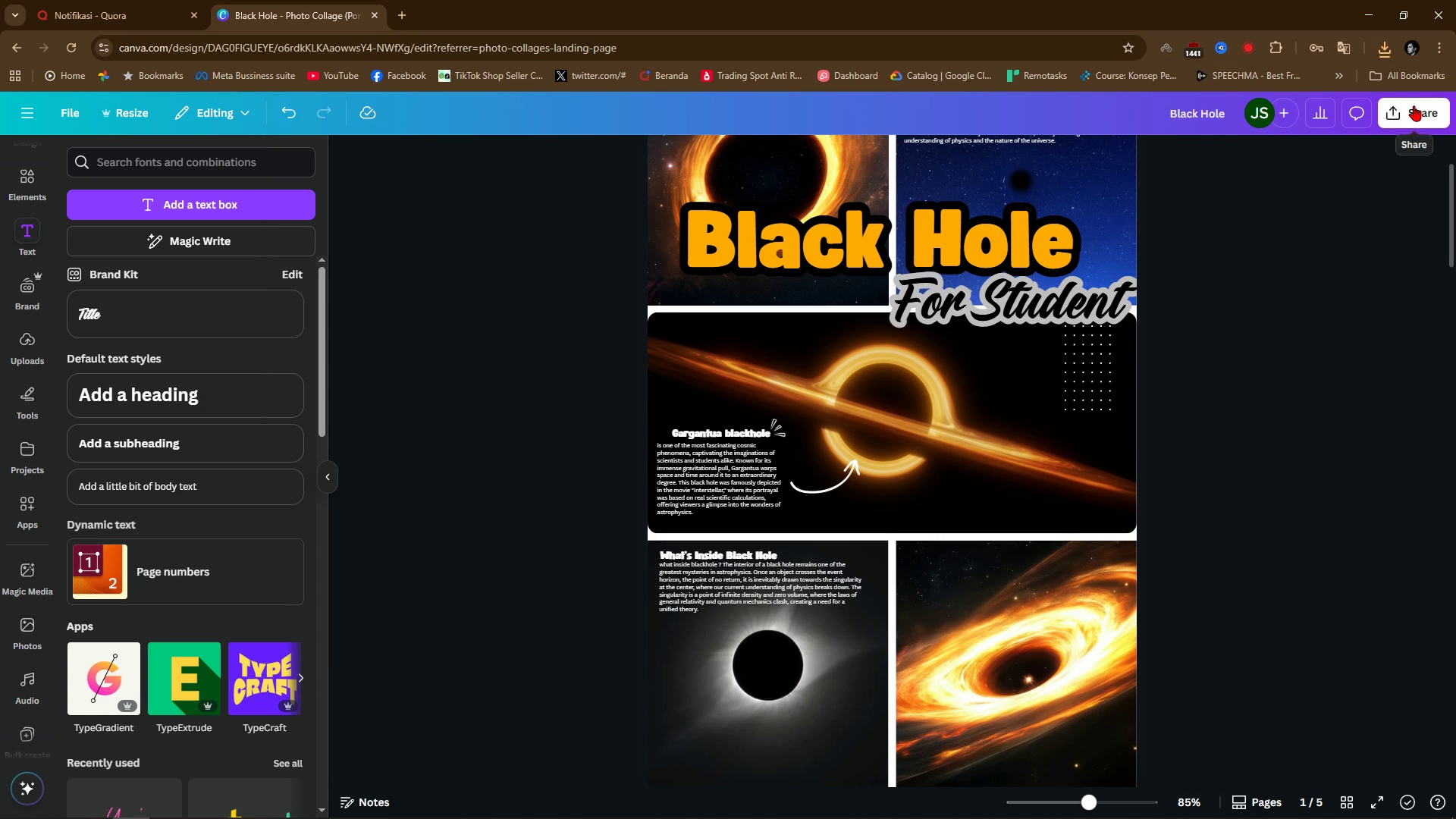 
left_click([1414, 105])
 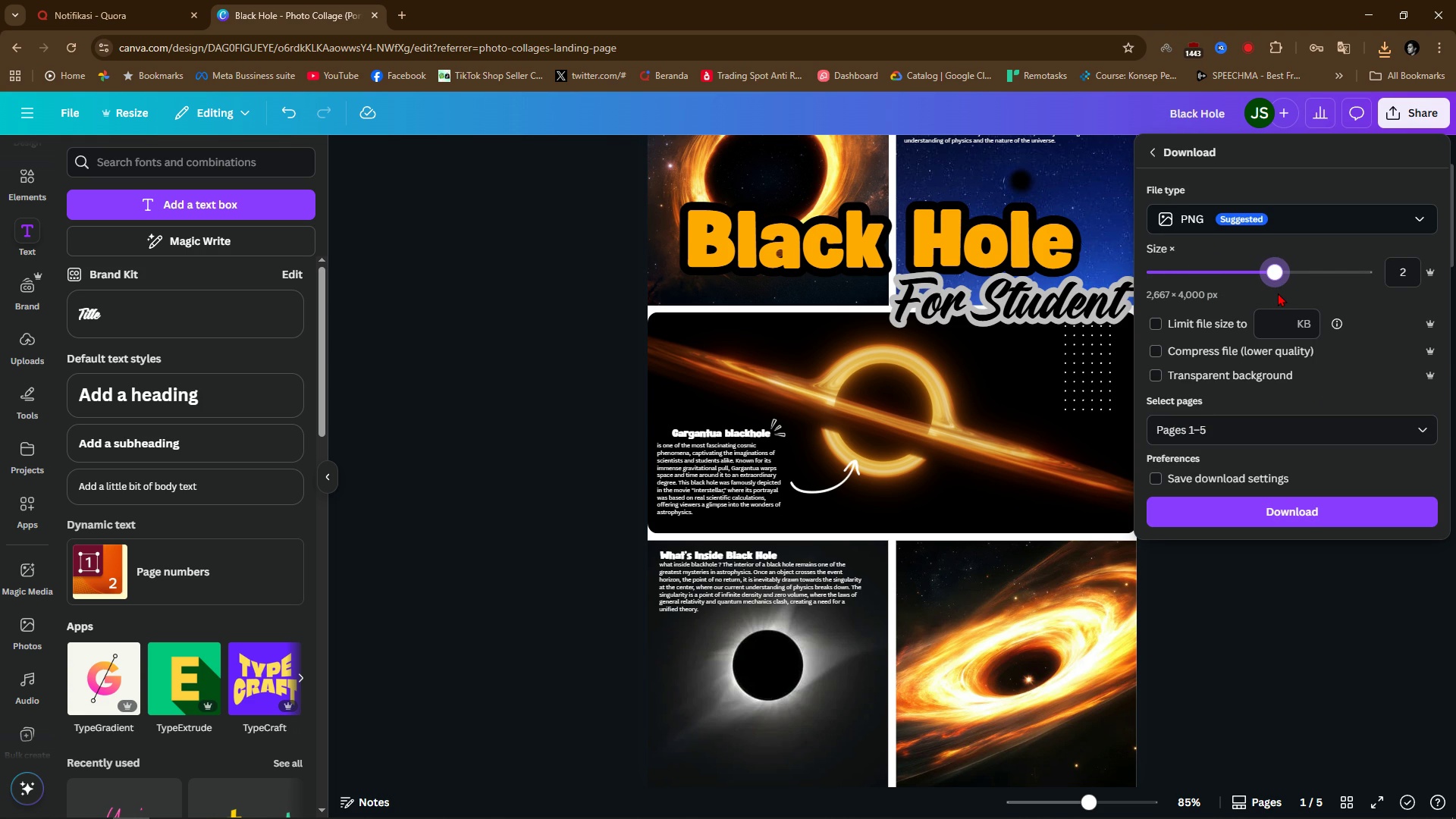 
wait(7.76)
 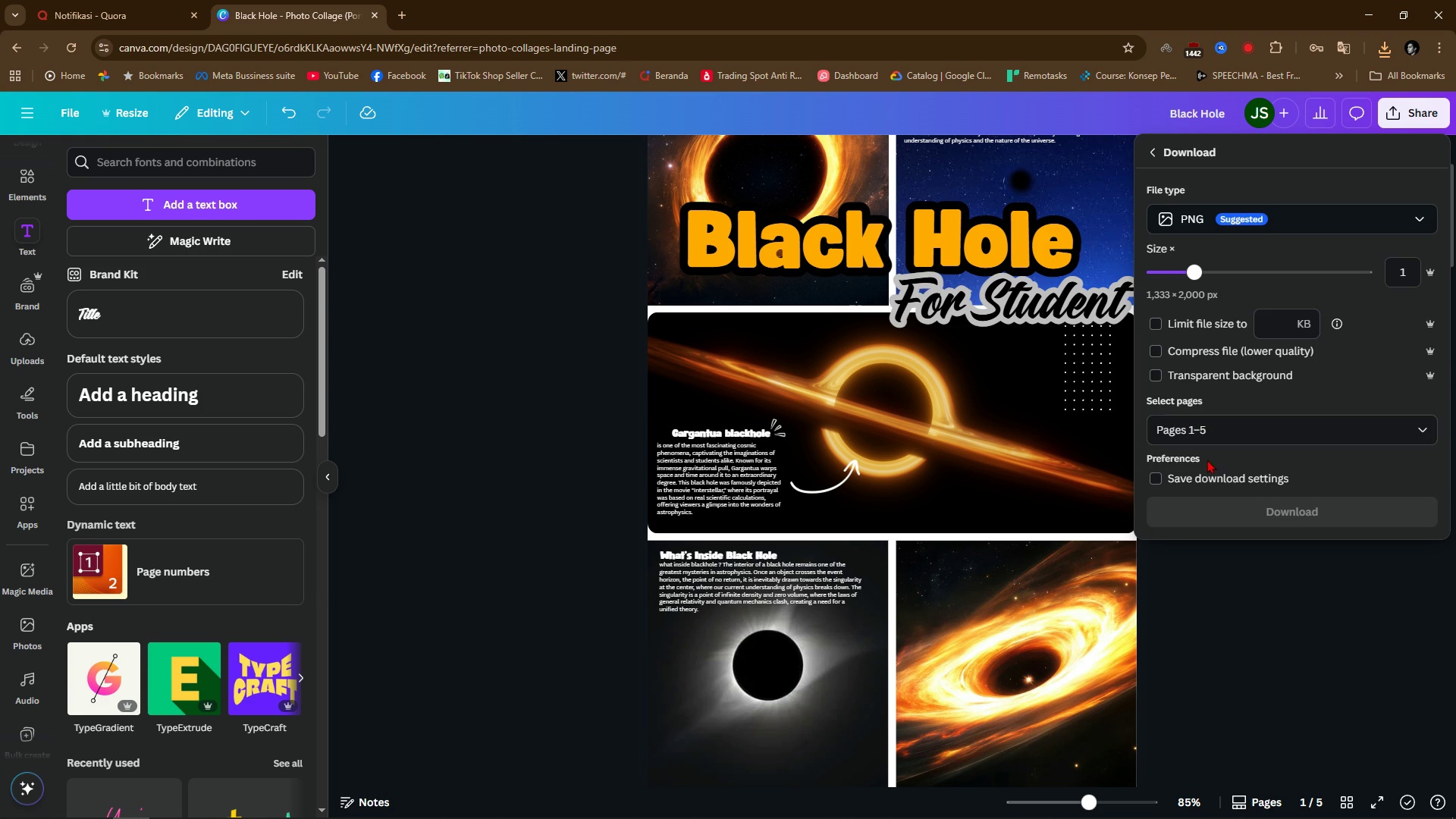 
left_click([1282, 510])
 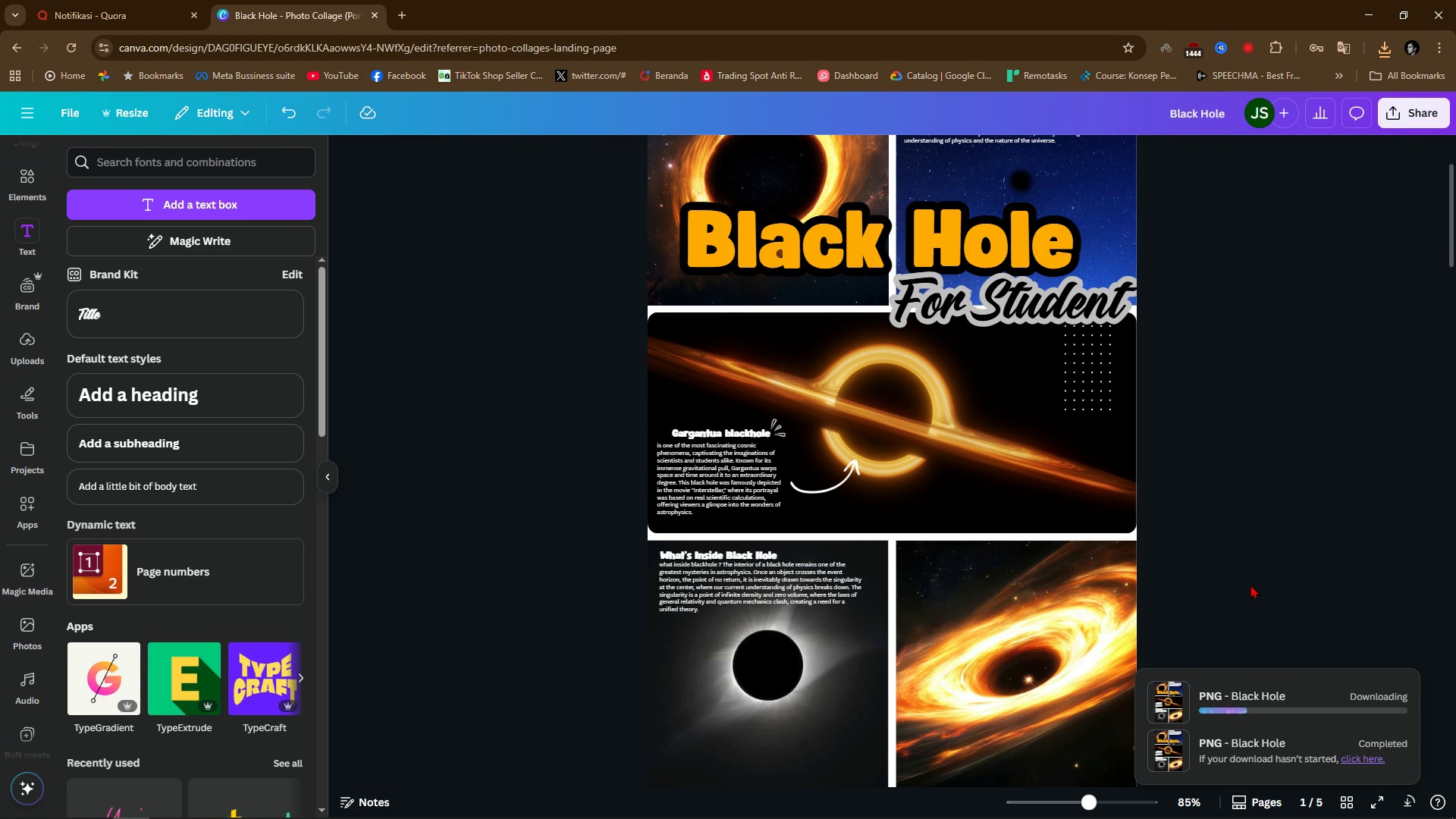 
key(Alt+AltLeft)
 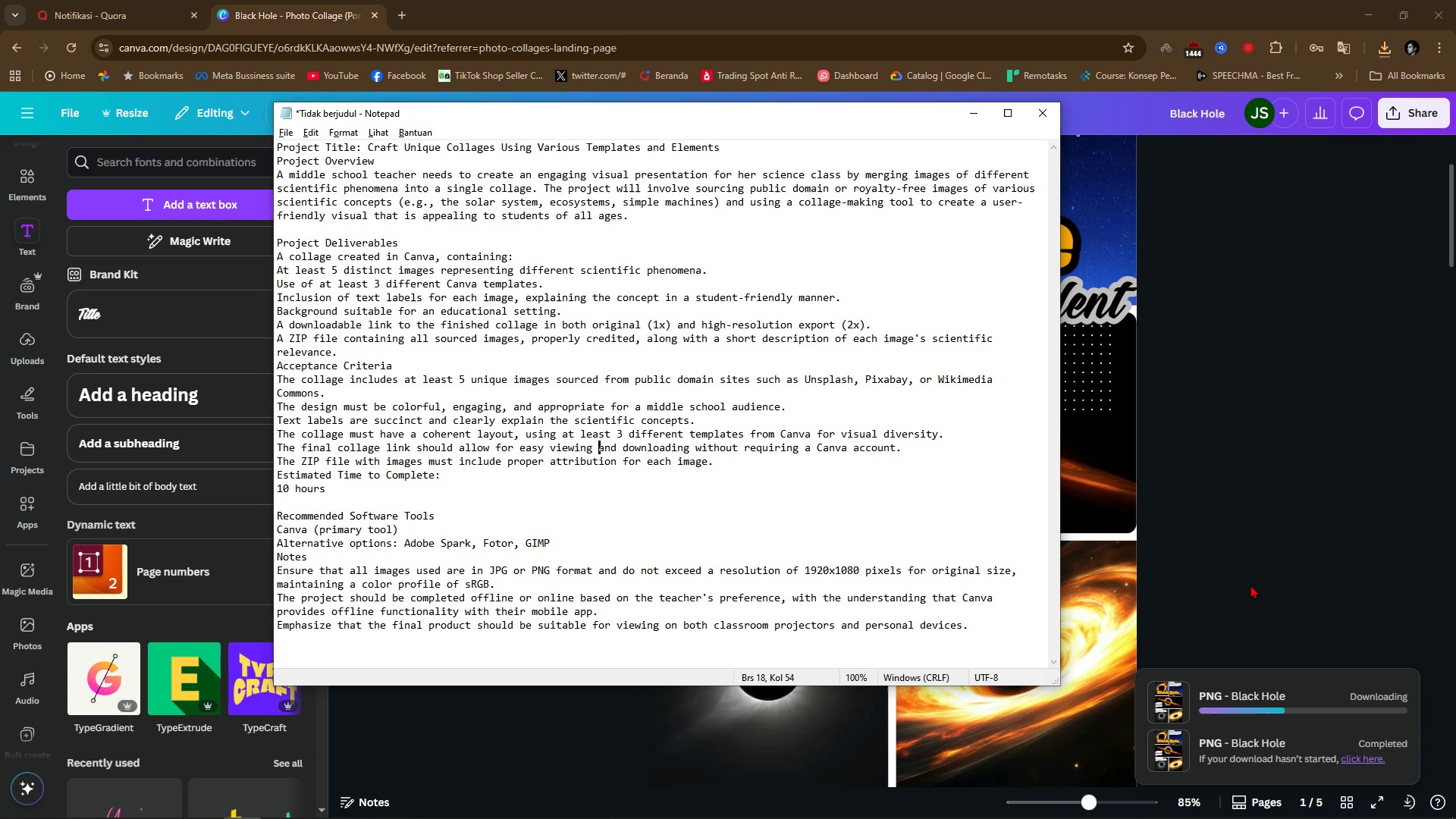 
key(Alt+Tab)
 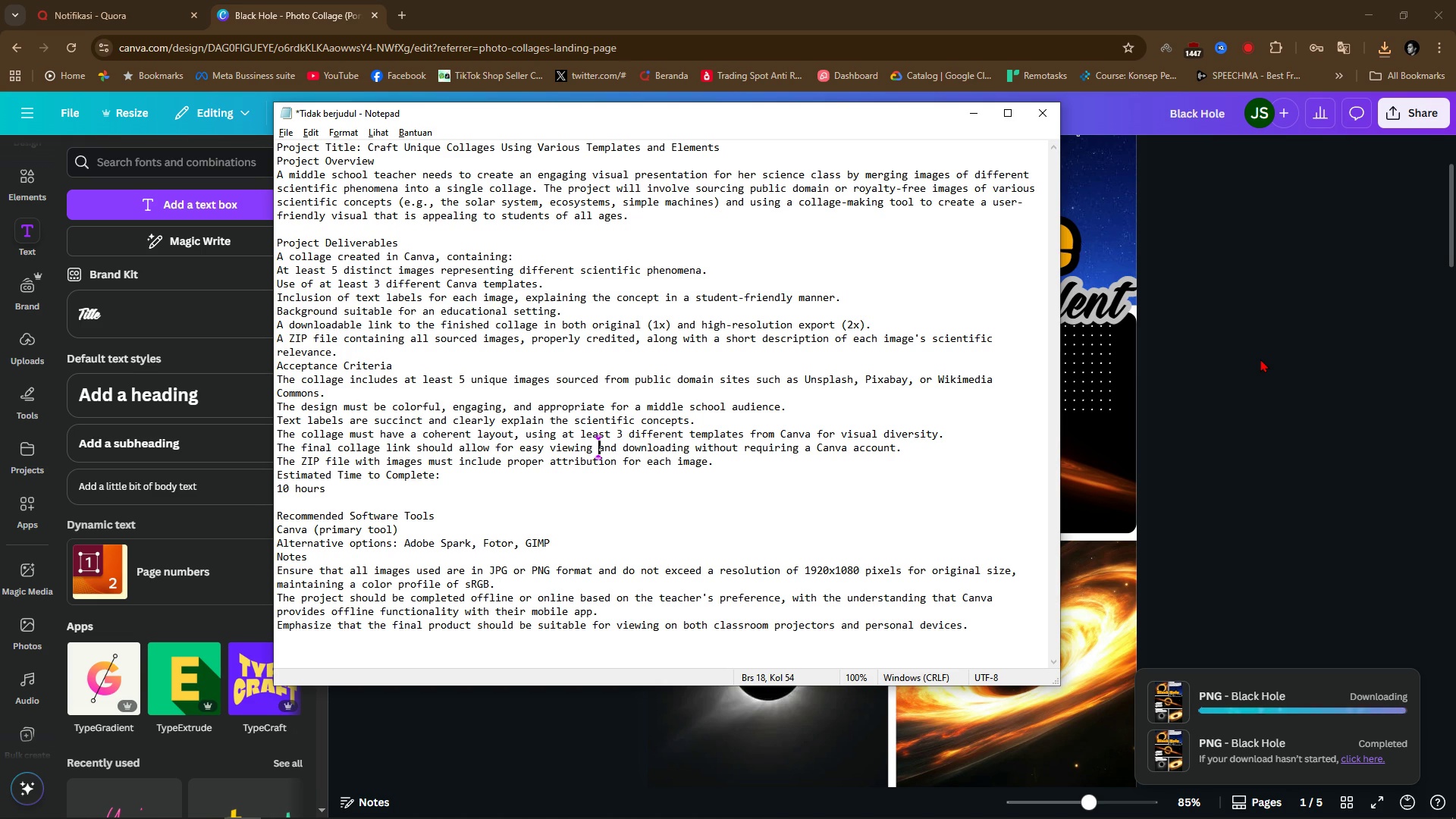 
wait(42.86)
 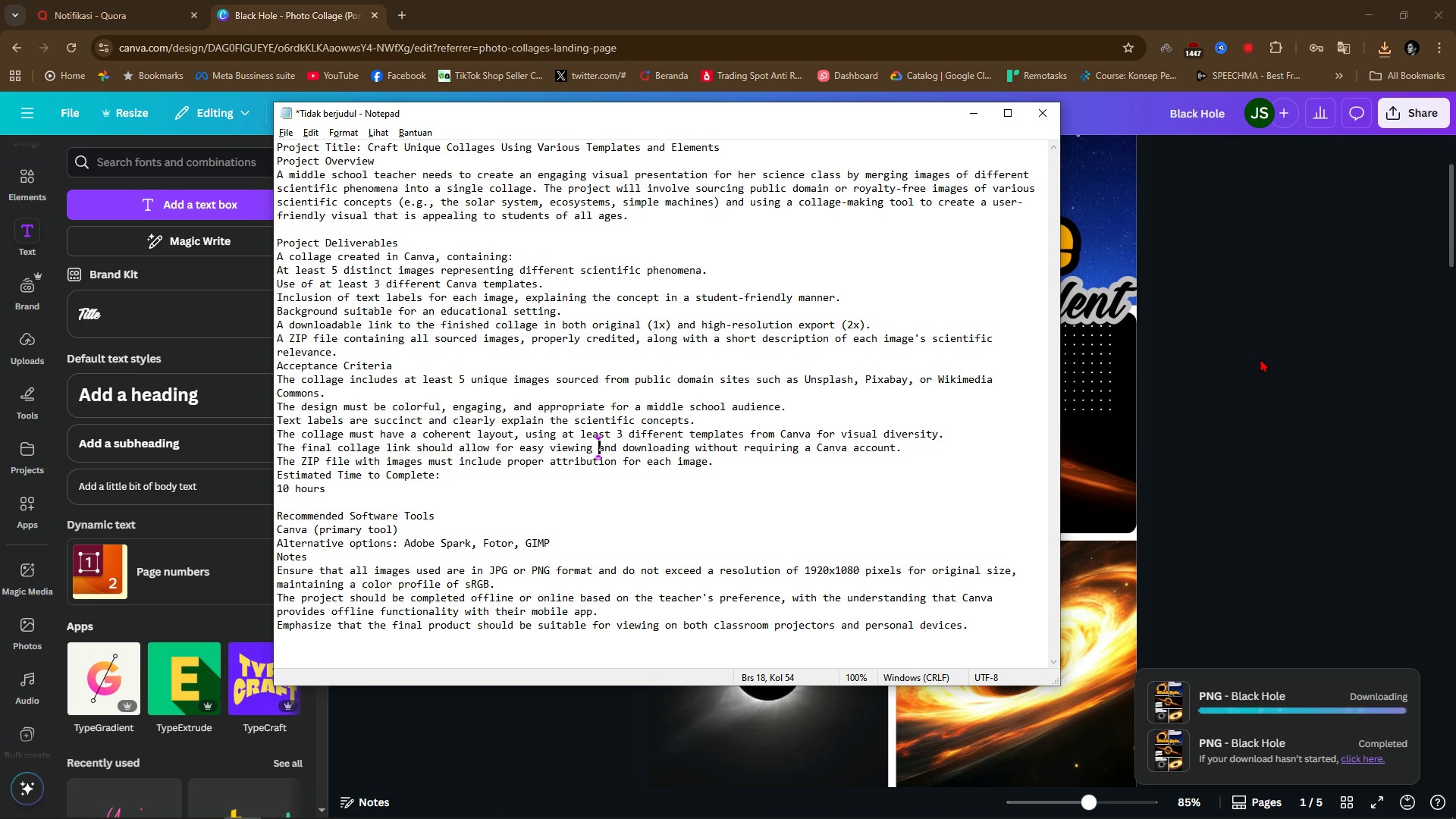 
left_click([1277, 309])
 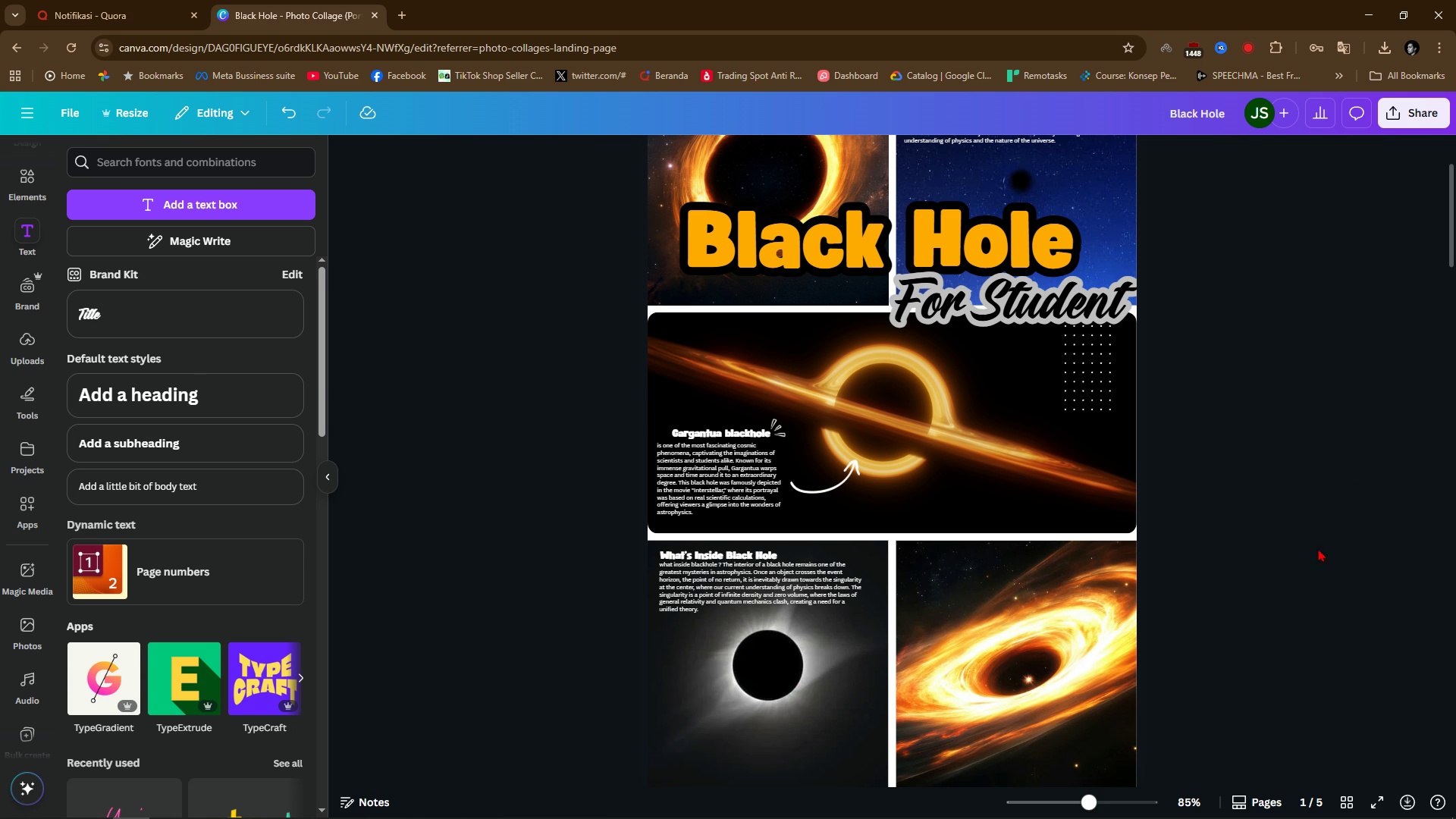 
left_click([1385, 55])
 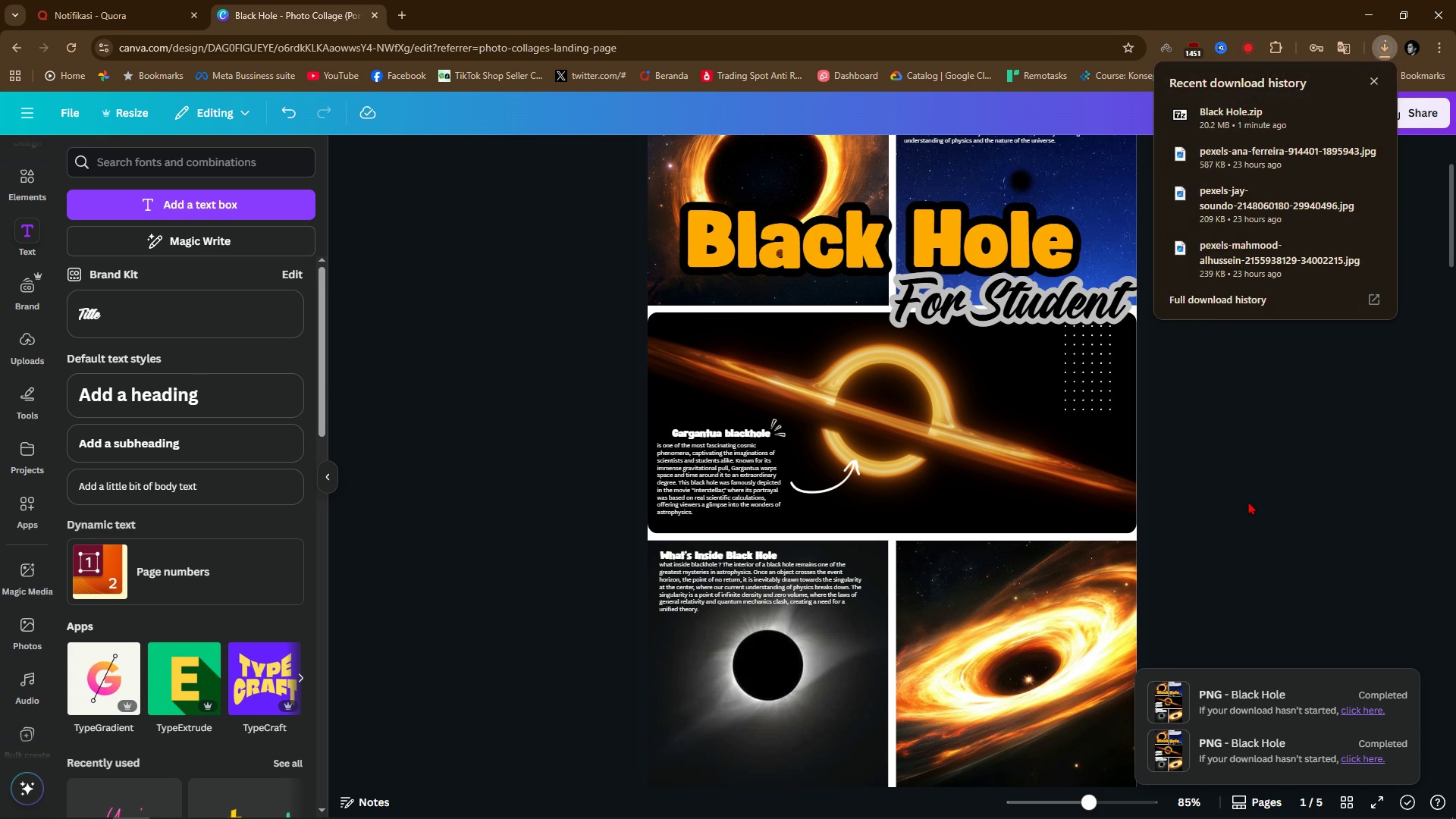 
left_click([1248, 501])
 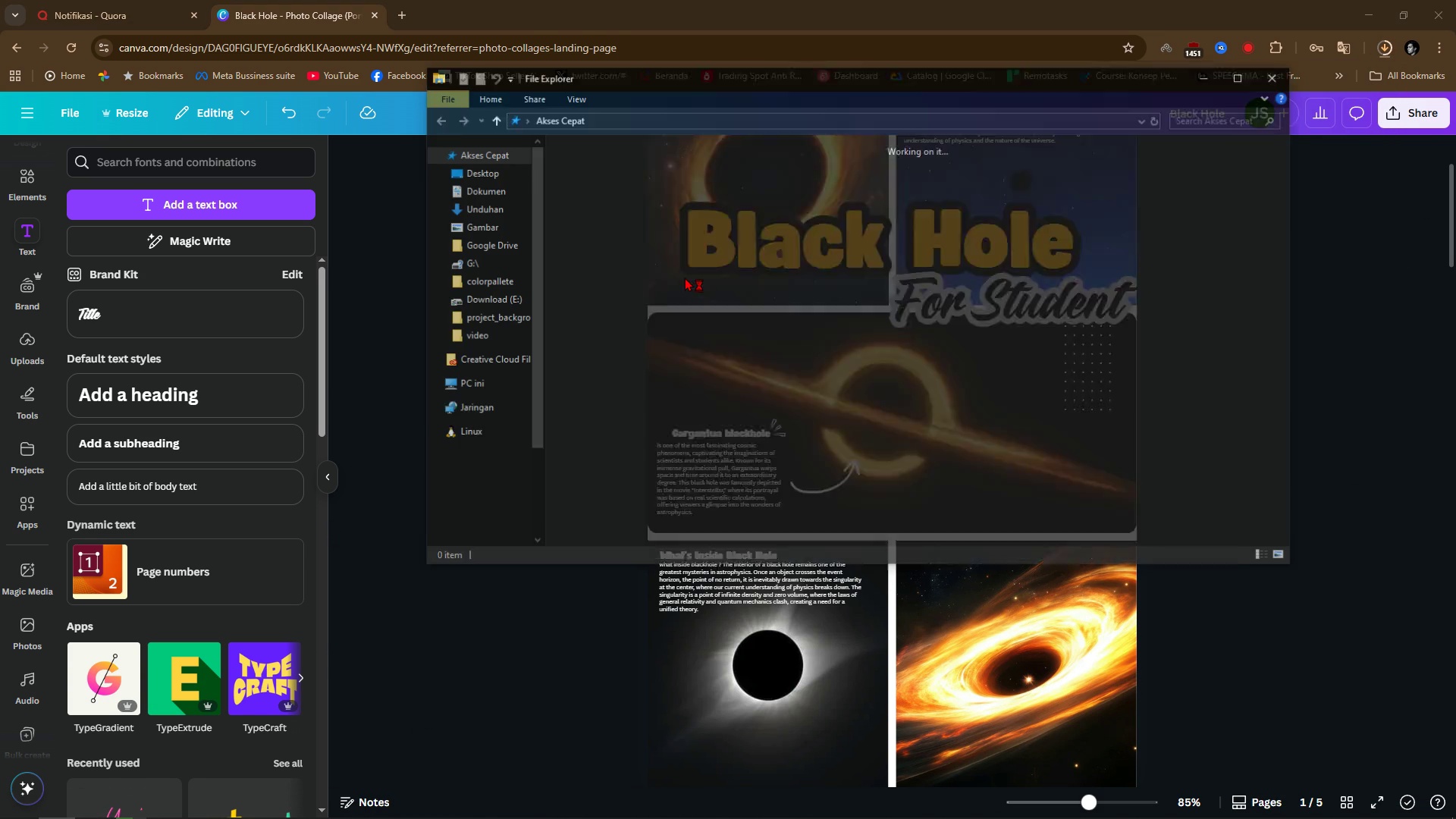 
wait(13.79)
 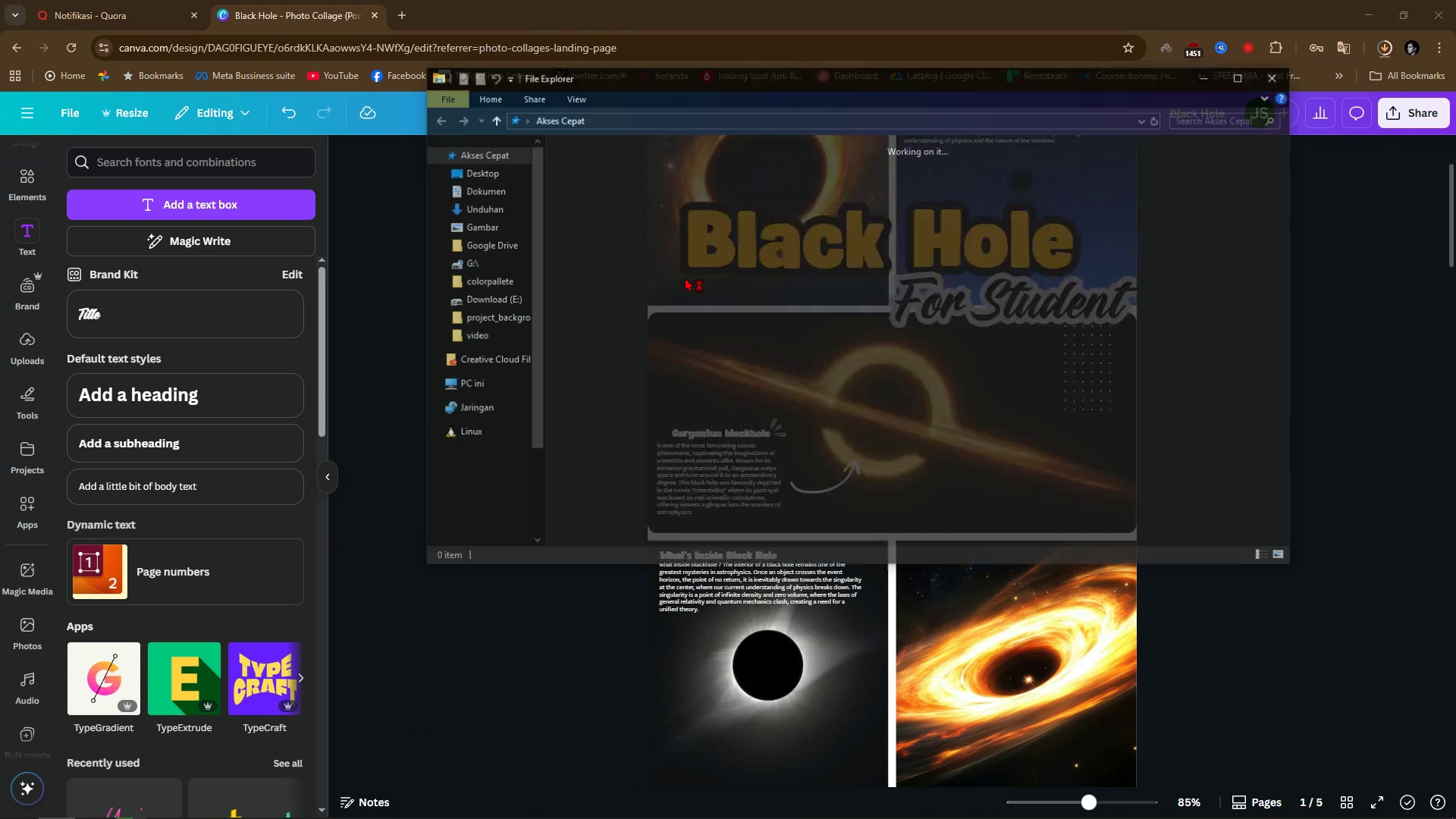 
left_click([491, 295])
 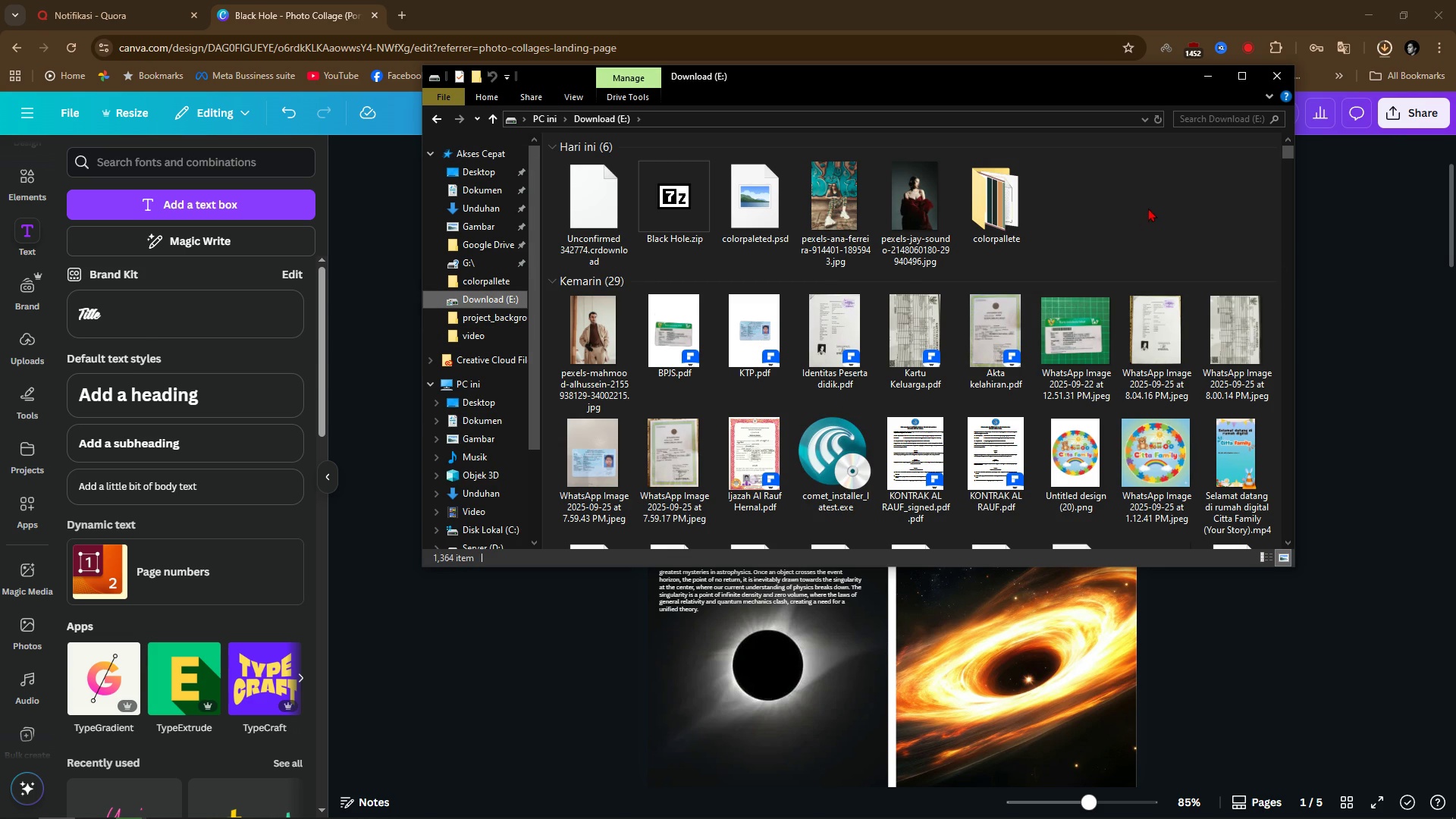 
right_click([1140, 201])
 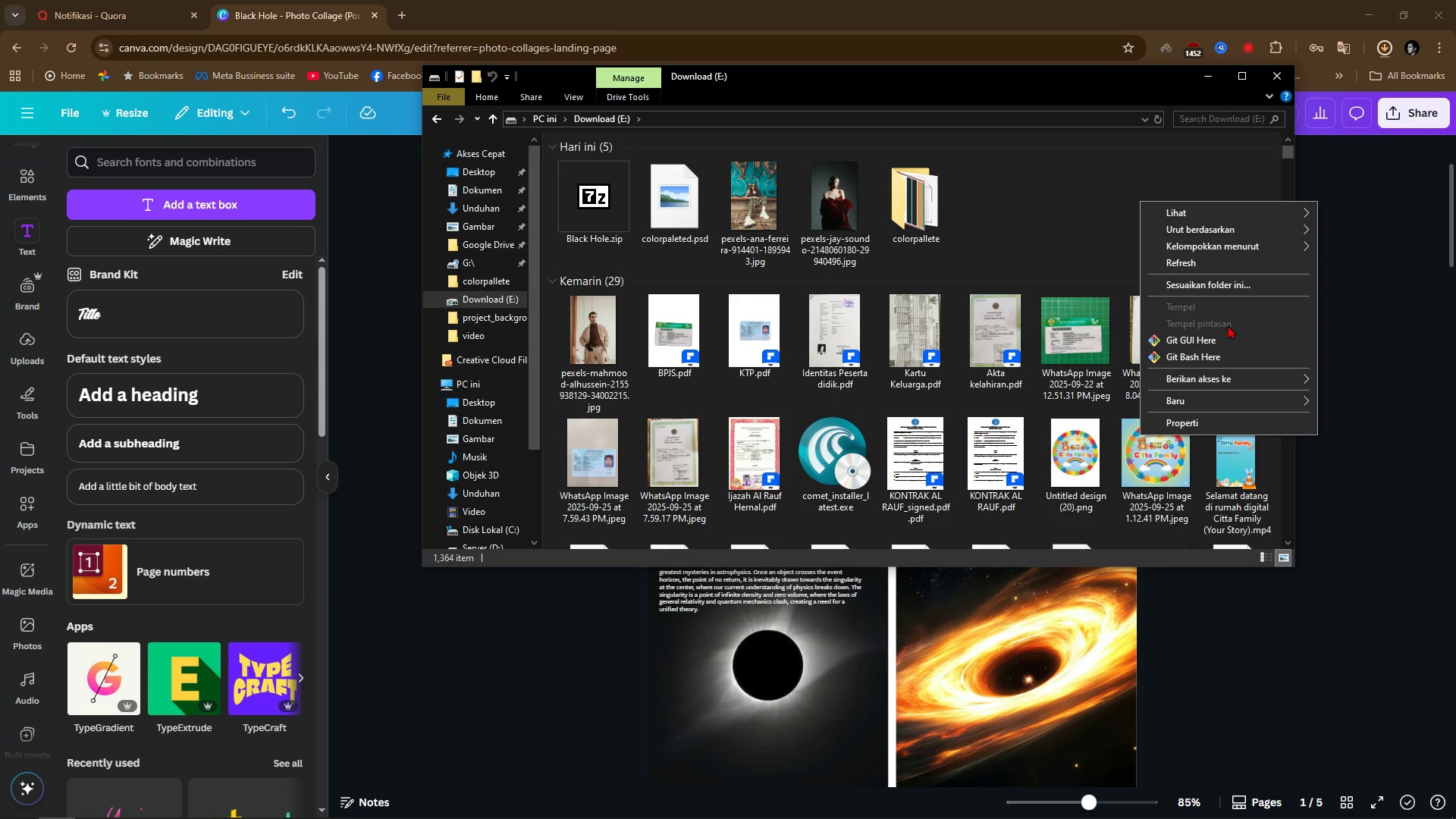 
left_click([1225, 400])
 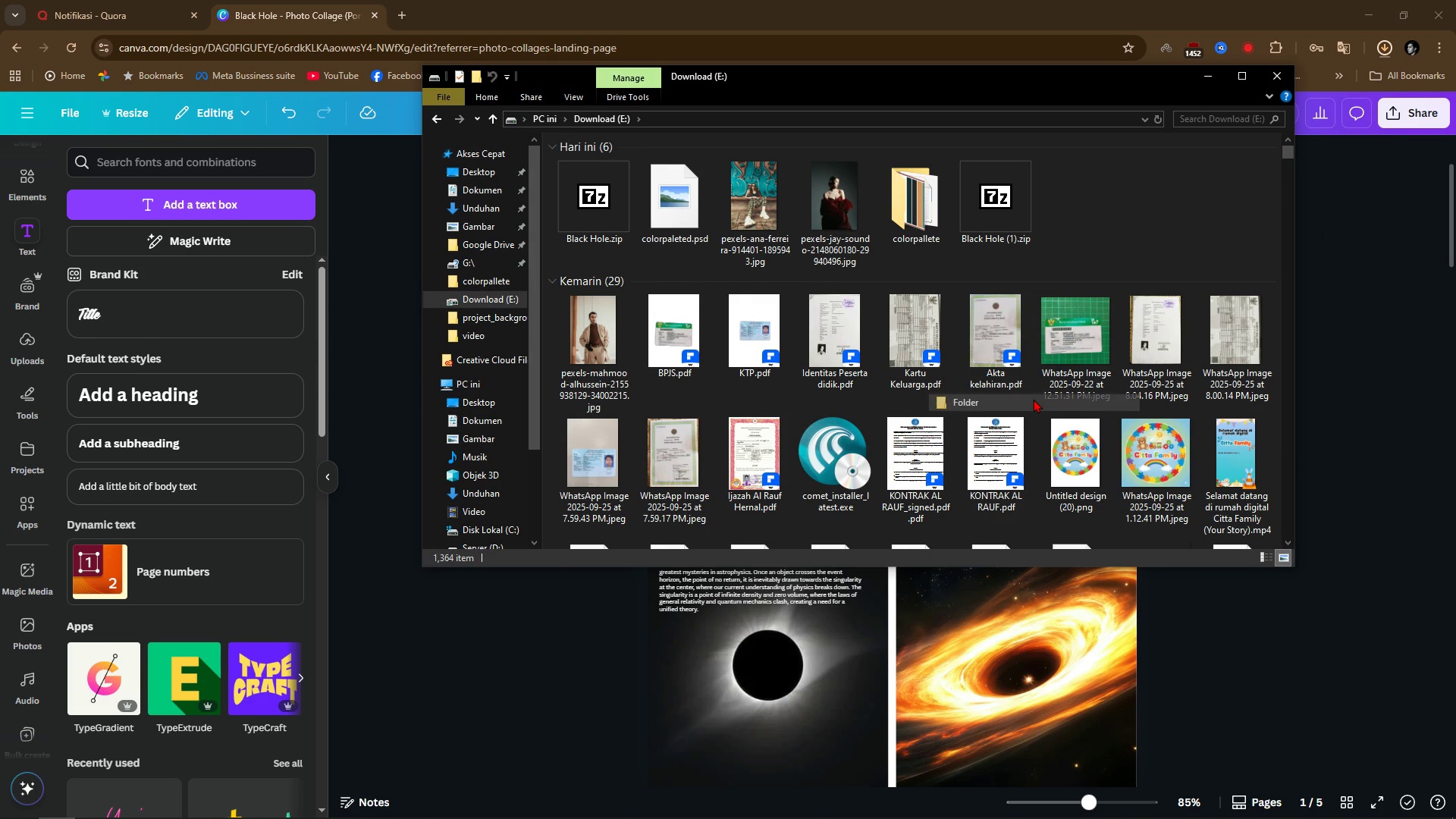 
left_click([1034, 399])
 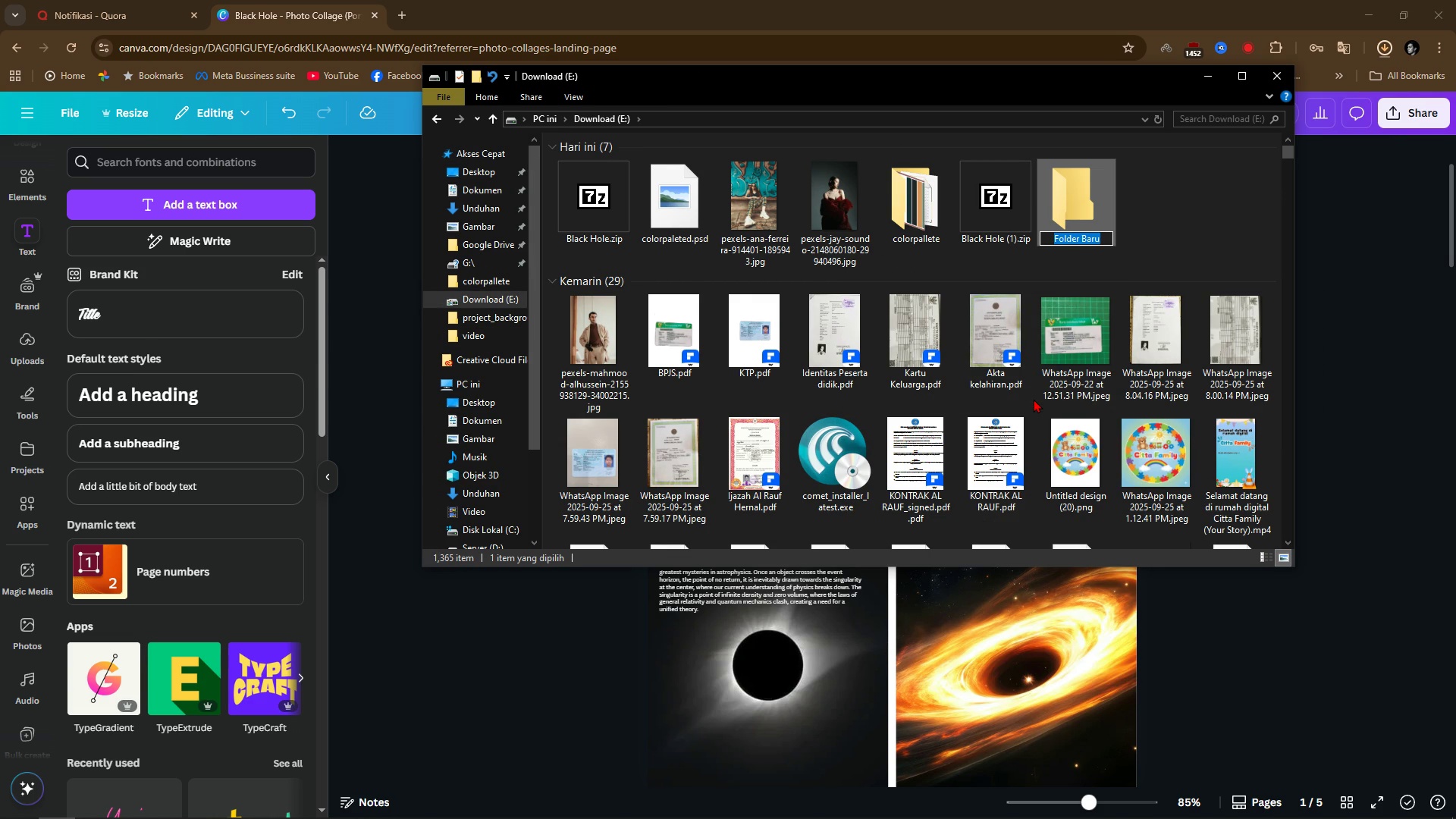 
type(Collages)
 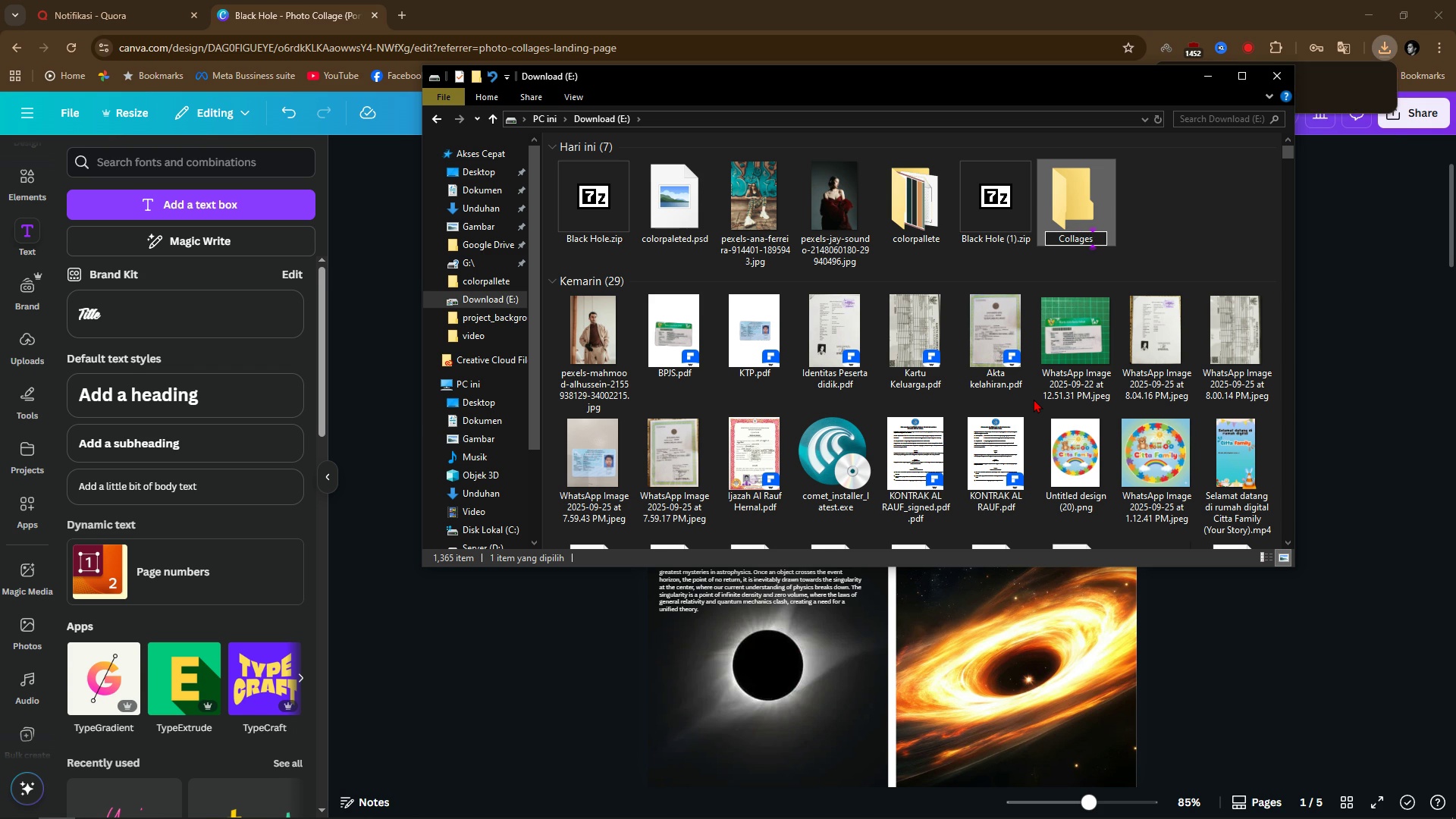 
key(Enter)
 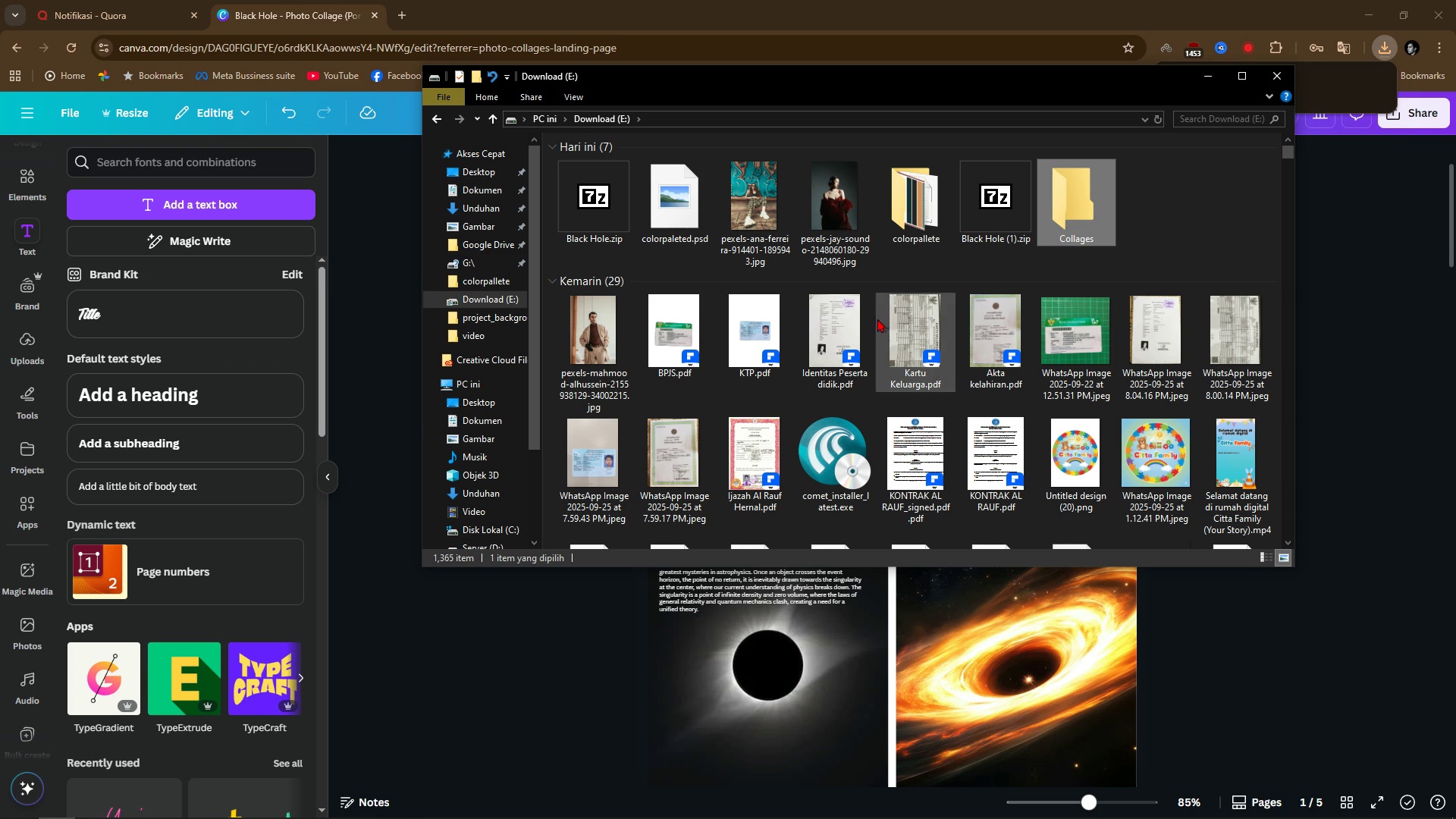 
left_click([1006, 190])
 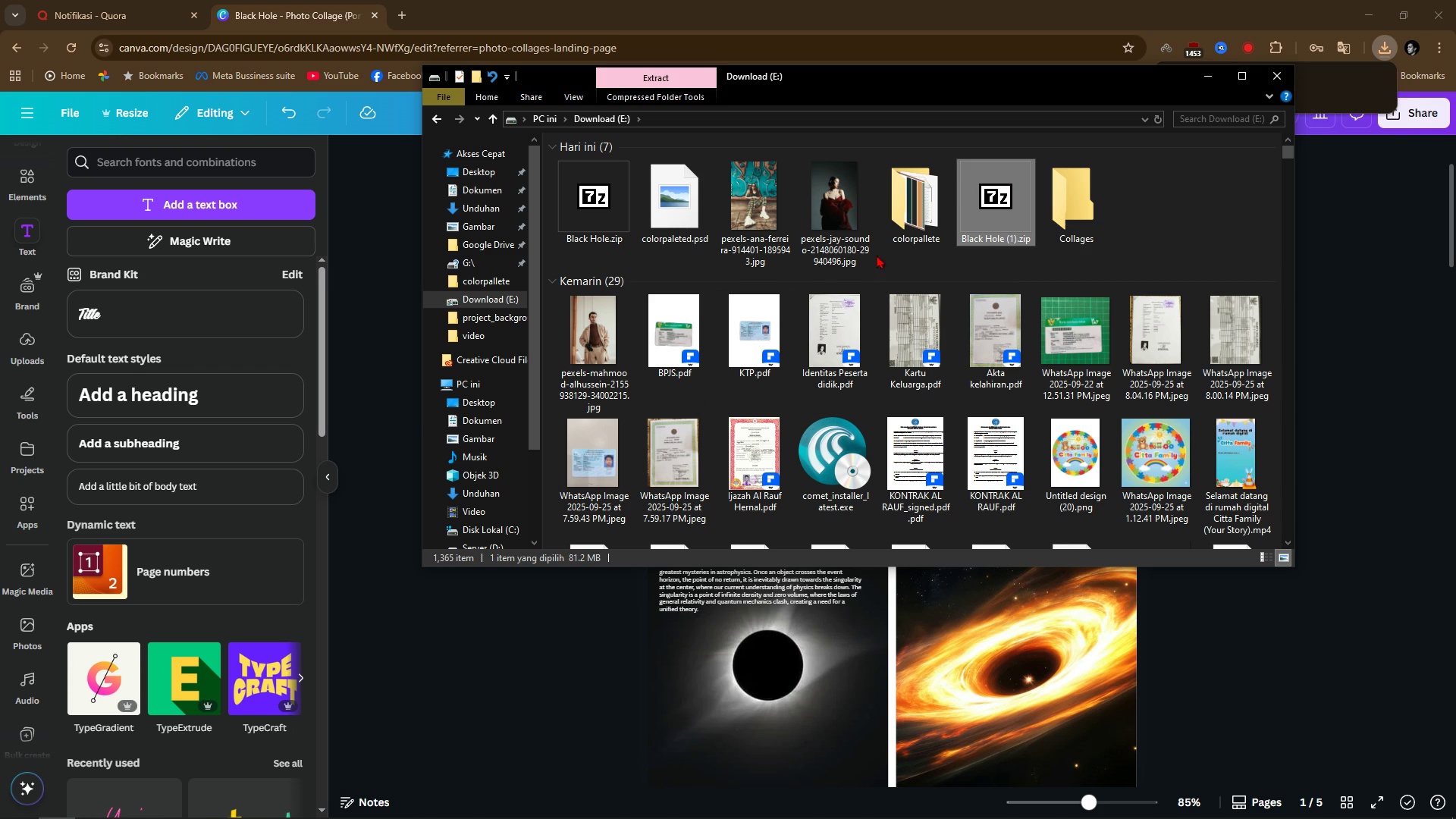 
hold_key(key=ControlLeft, duration=1.09)
left_click([616, 201])
 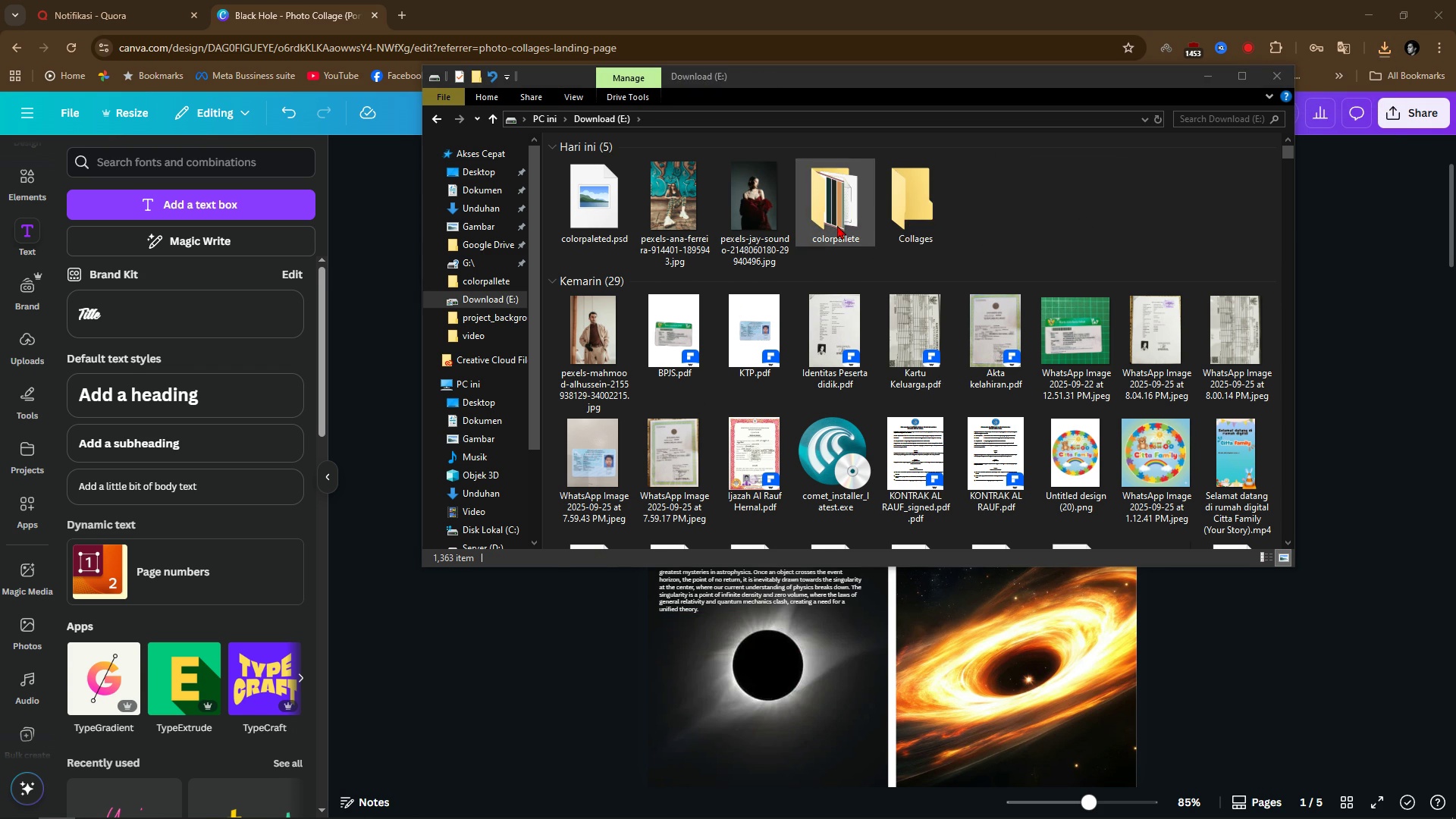 
double_click([921, 197])